 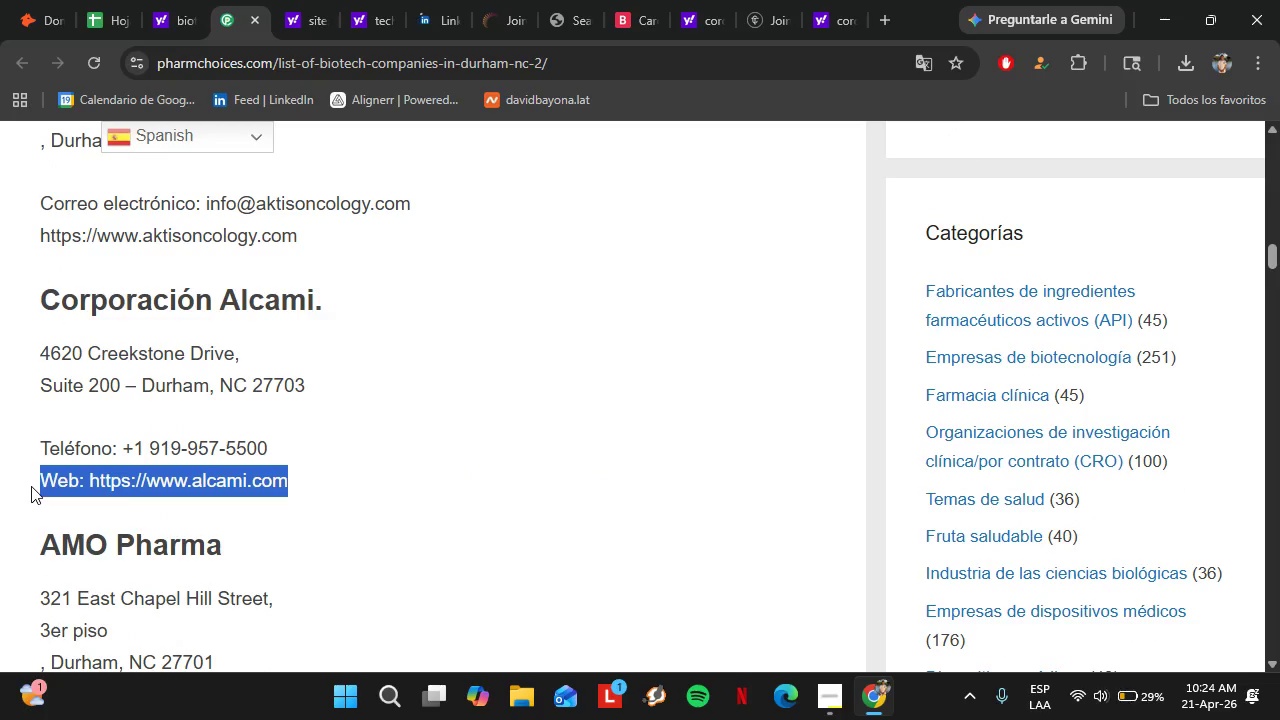 
key(Control+C)
 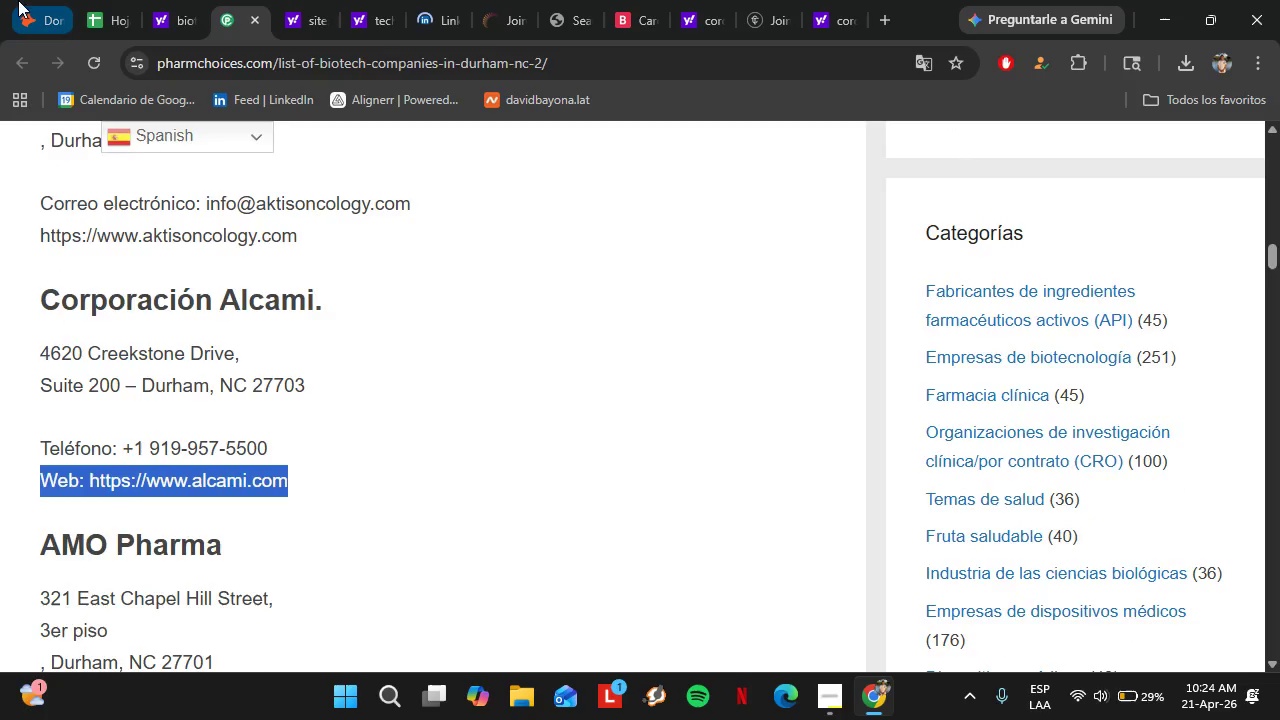 
left_click([18, 0])
 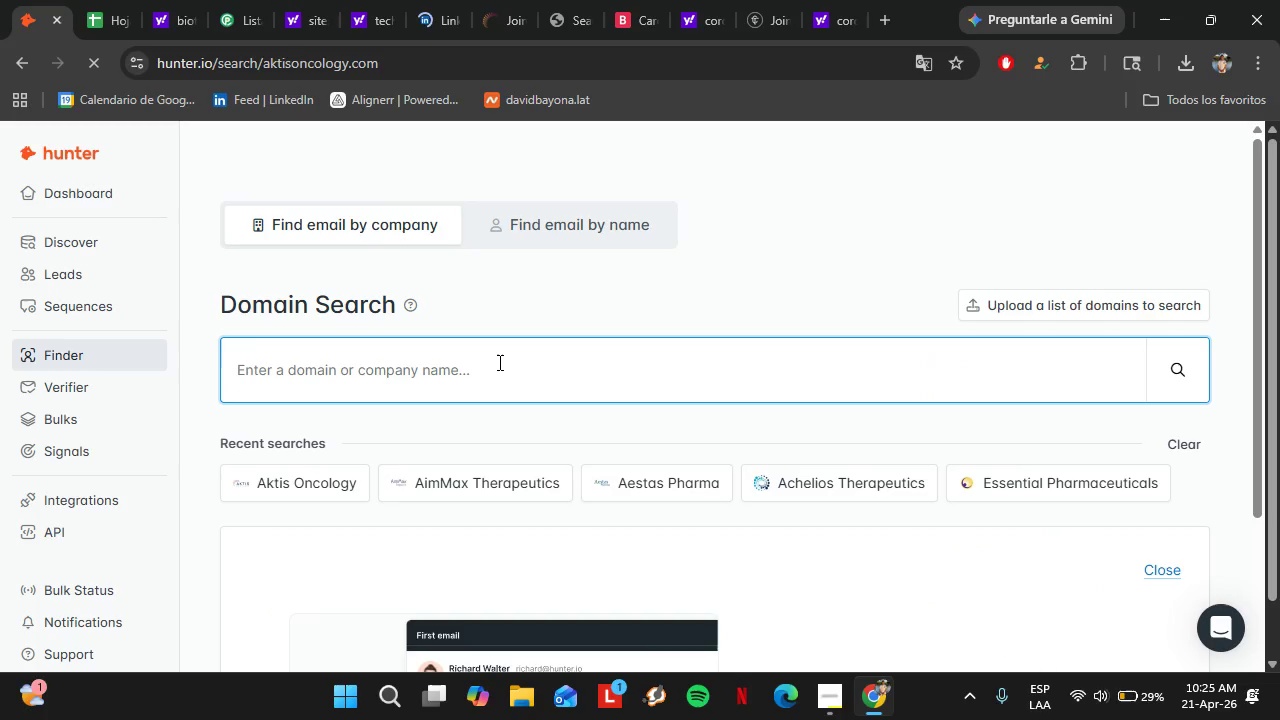 
key(Control+V)
 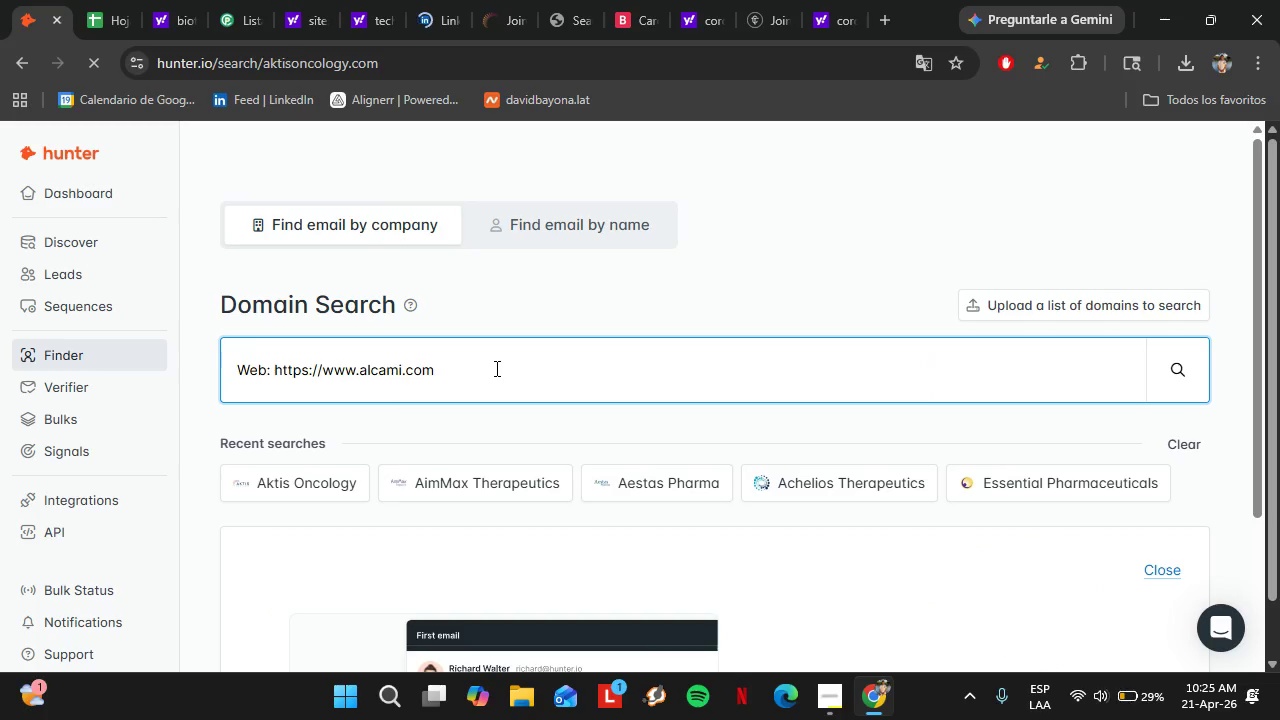 
key(Enter)
 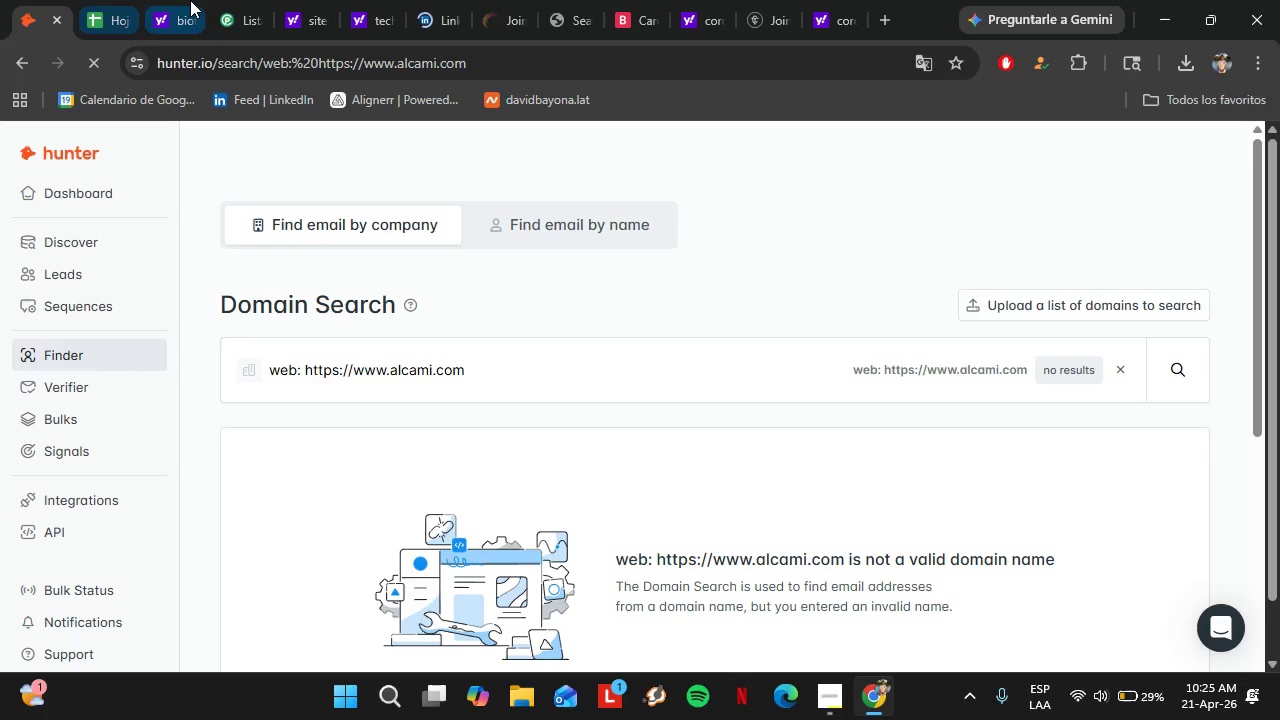 
left_click([210, 0])
 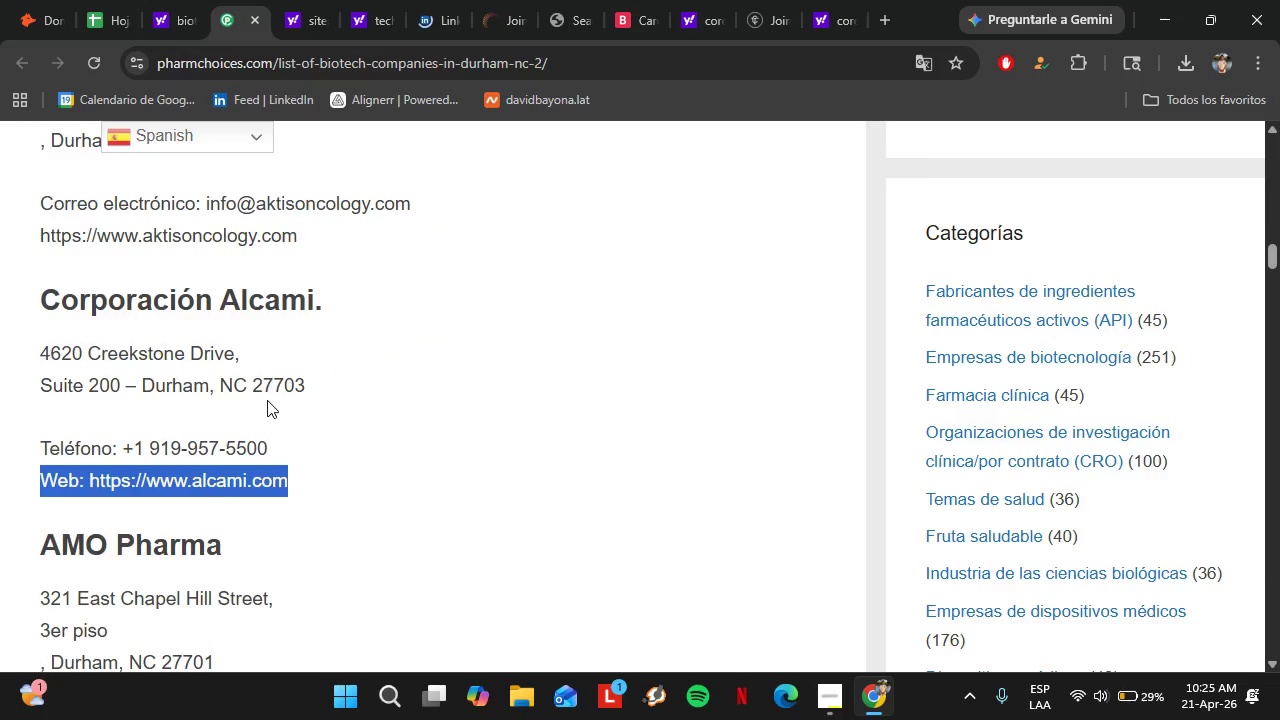 
left_click_drag(start_coordinate=[250, 434], to_coordinate=[30, 426])
 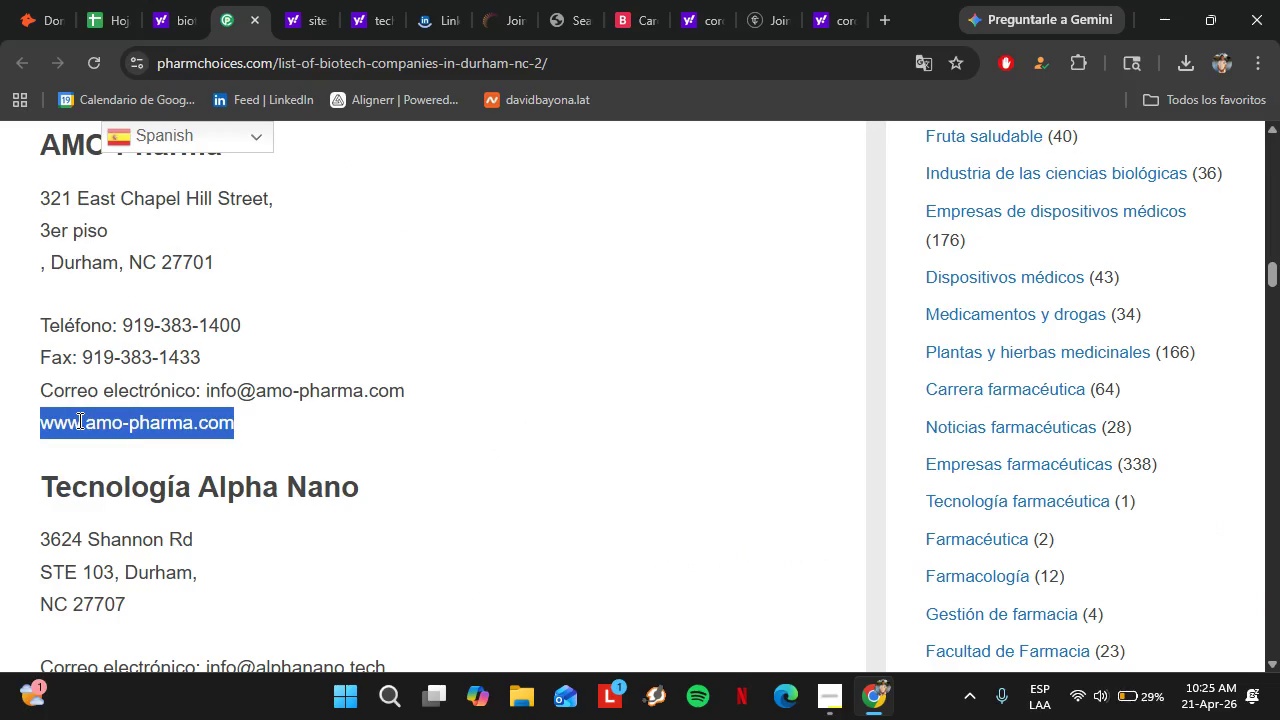 
scroll: coordinate [285, 451], scroll_direction: down, amount: 4.0
 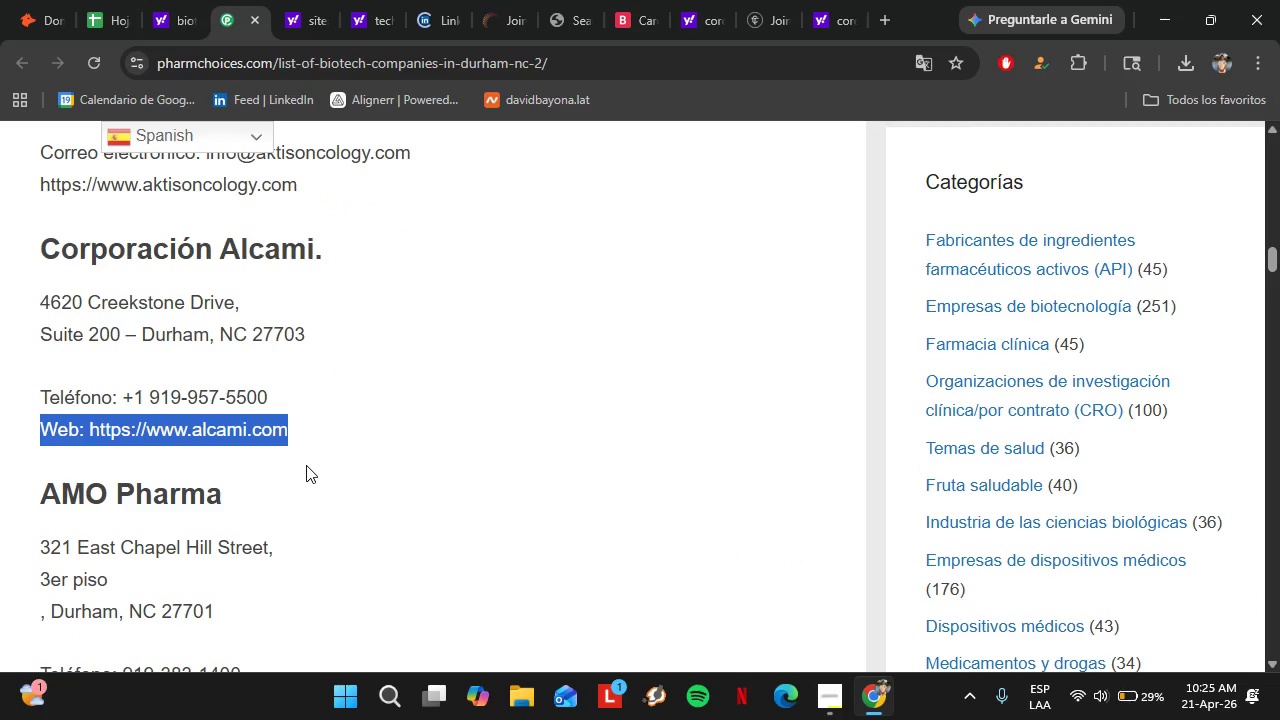 
key(Control+C)
 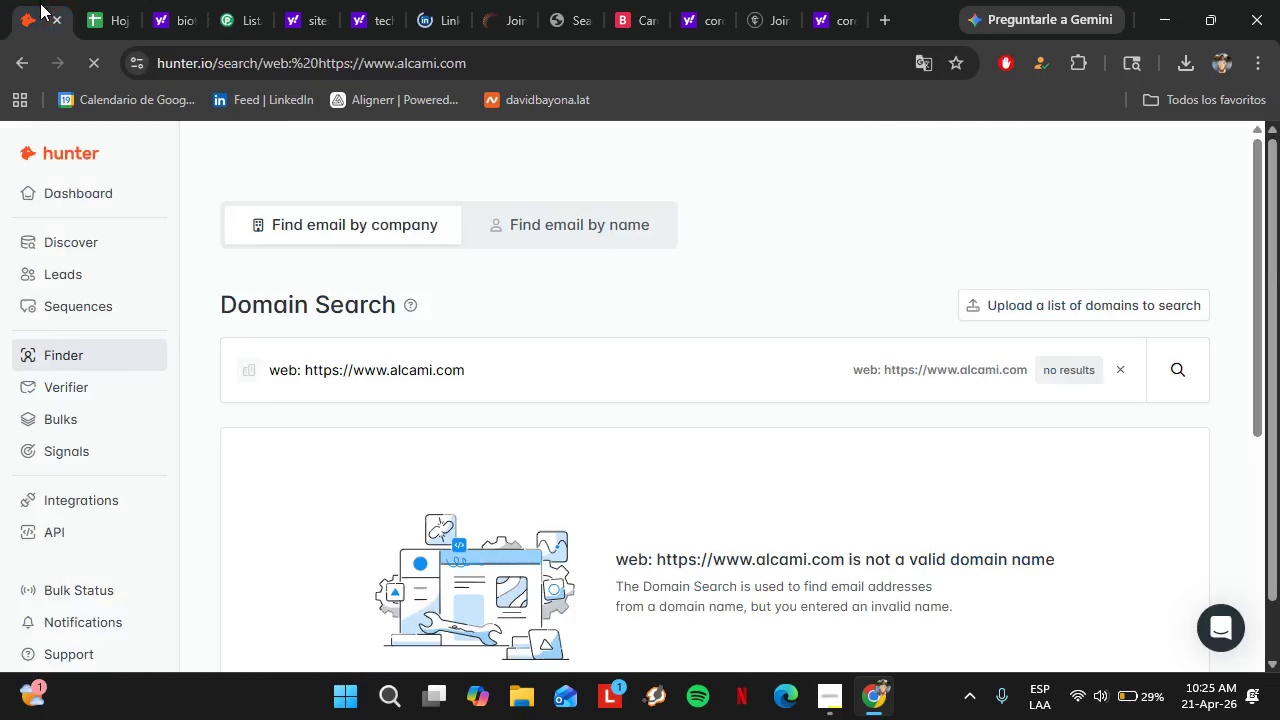 
left_click([39, 0])
 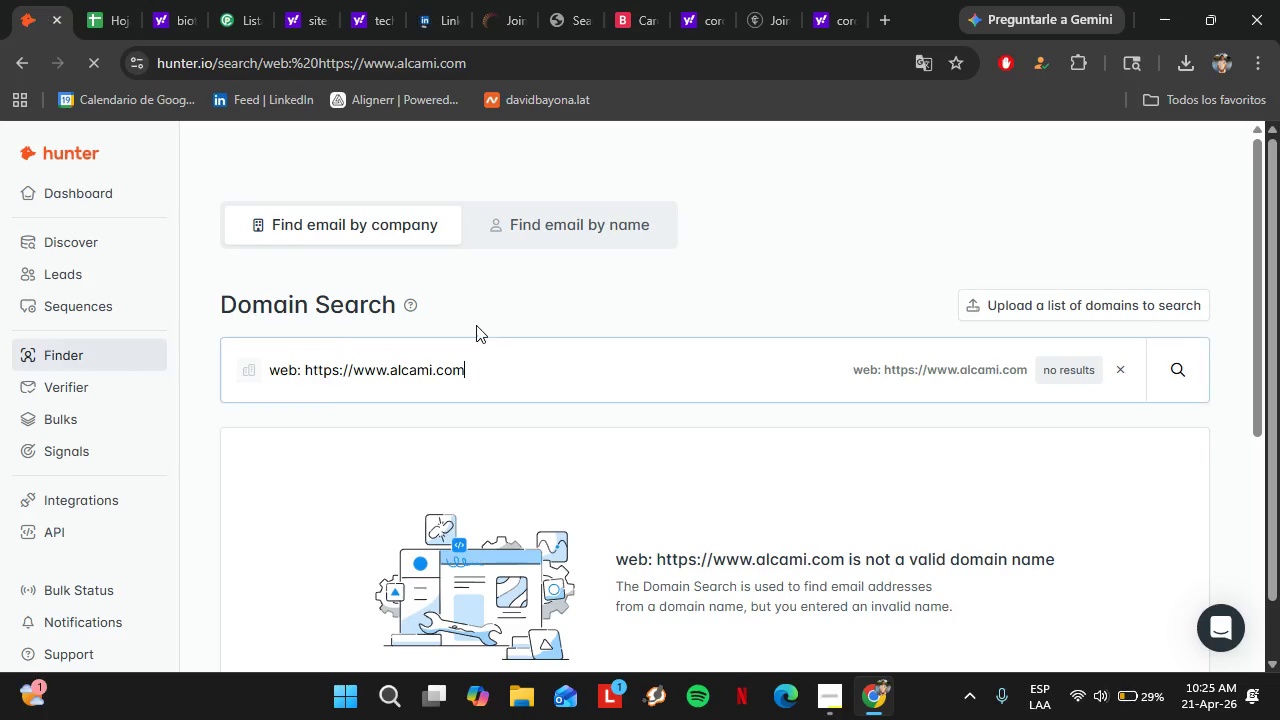 
double_click([482, 377])
 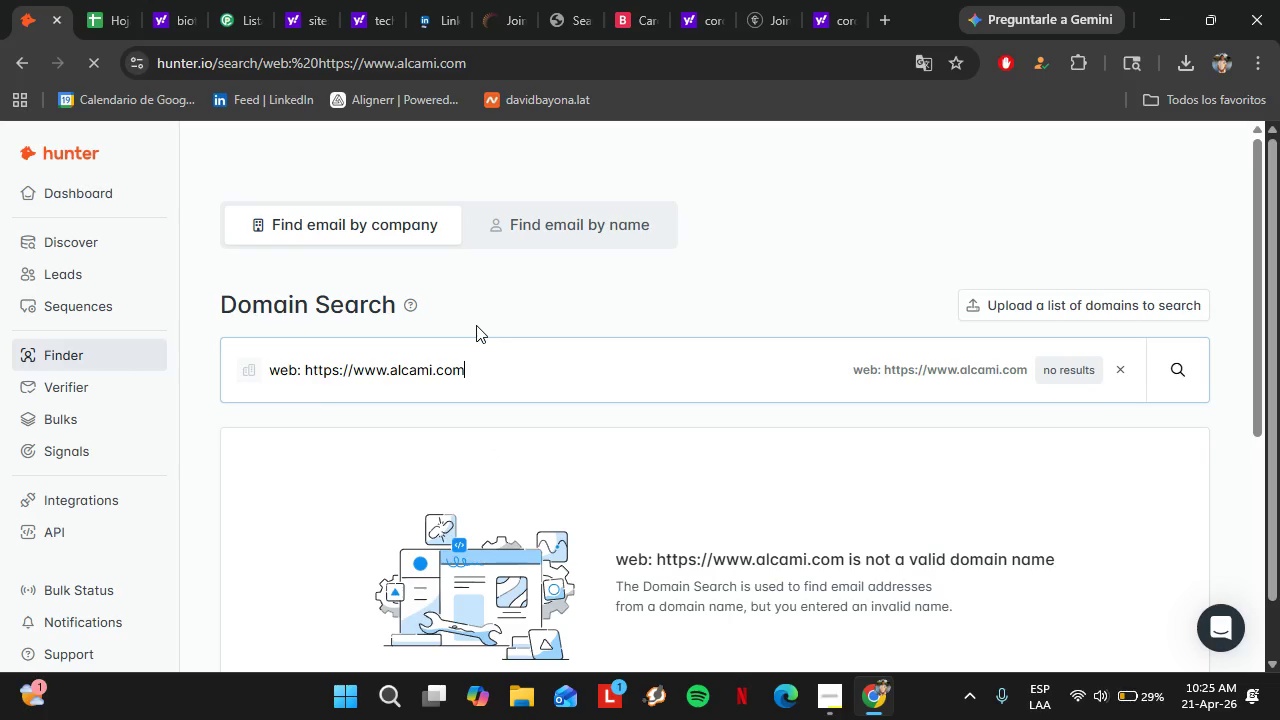 
triple_click([482, 377])
 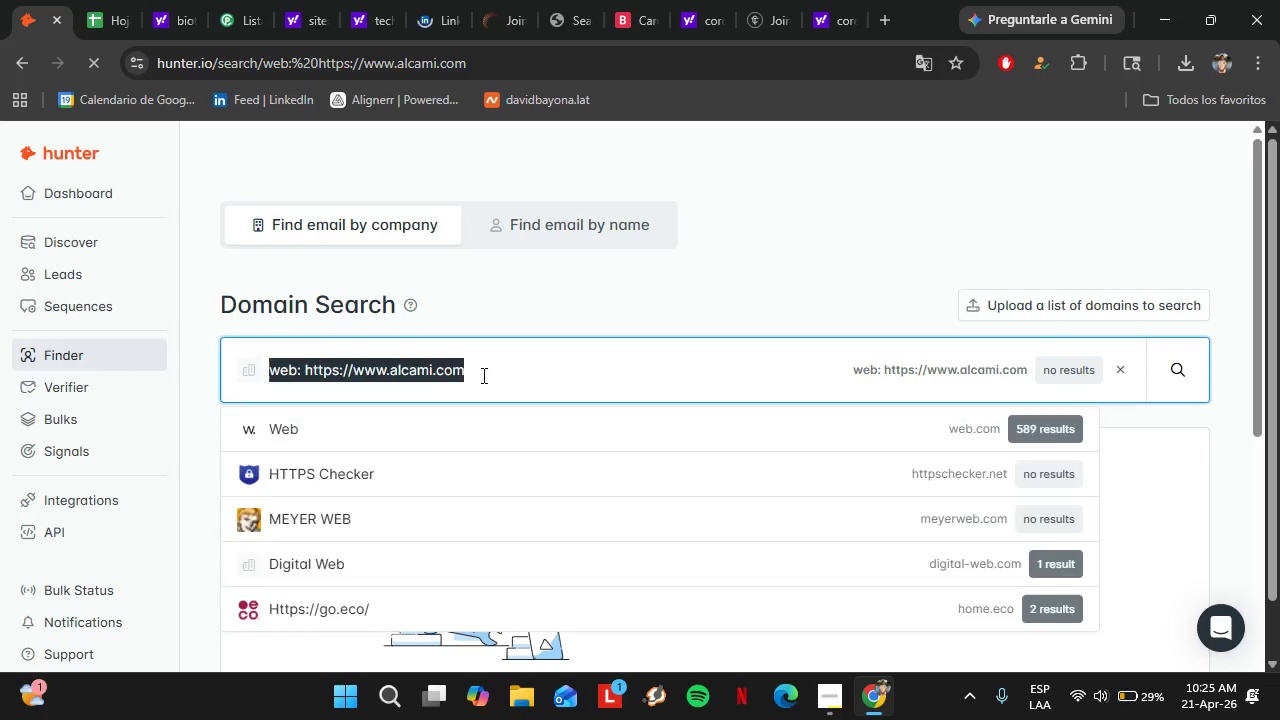 
key(Control+V)
 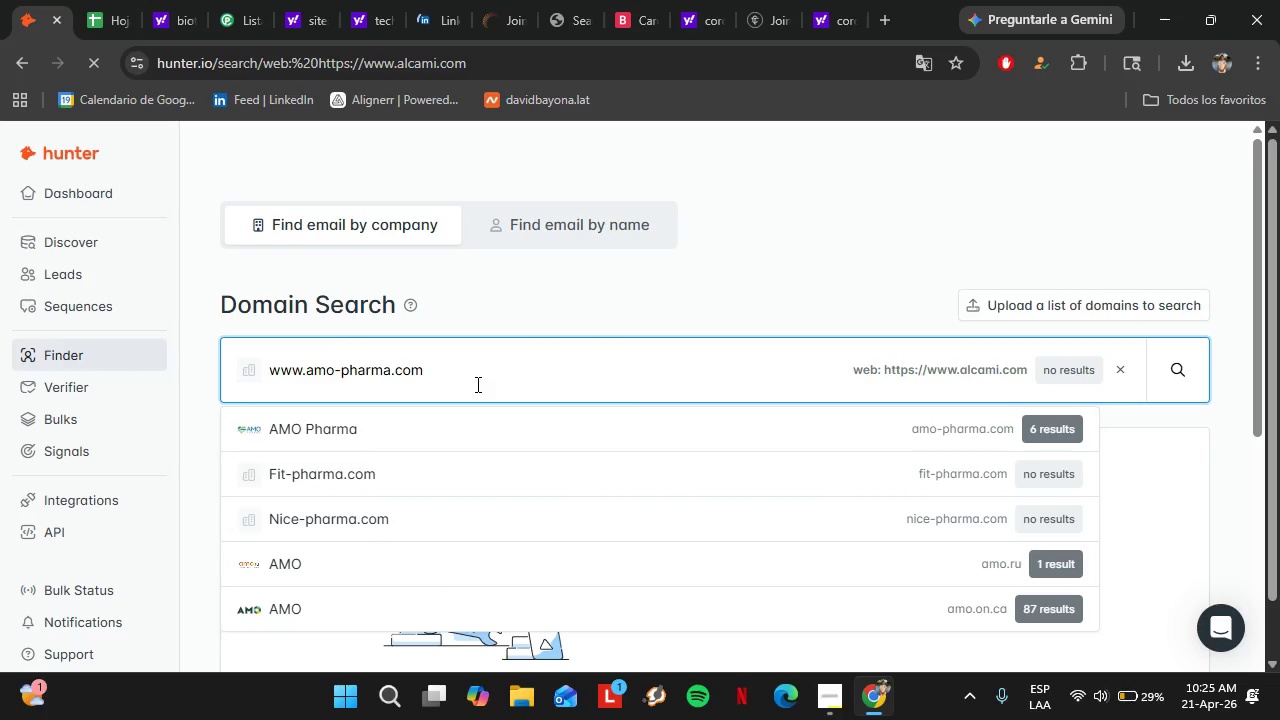 
key(Enter)
 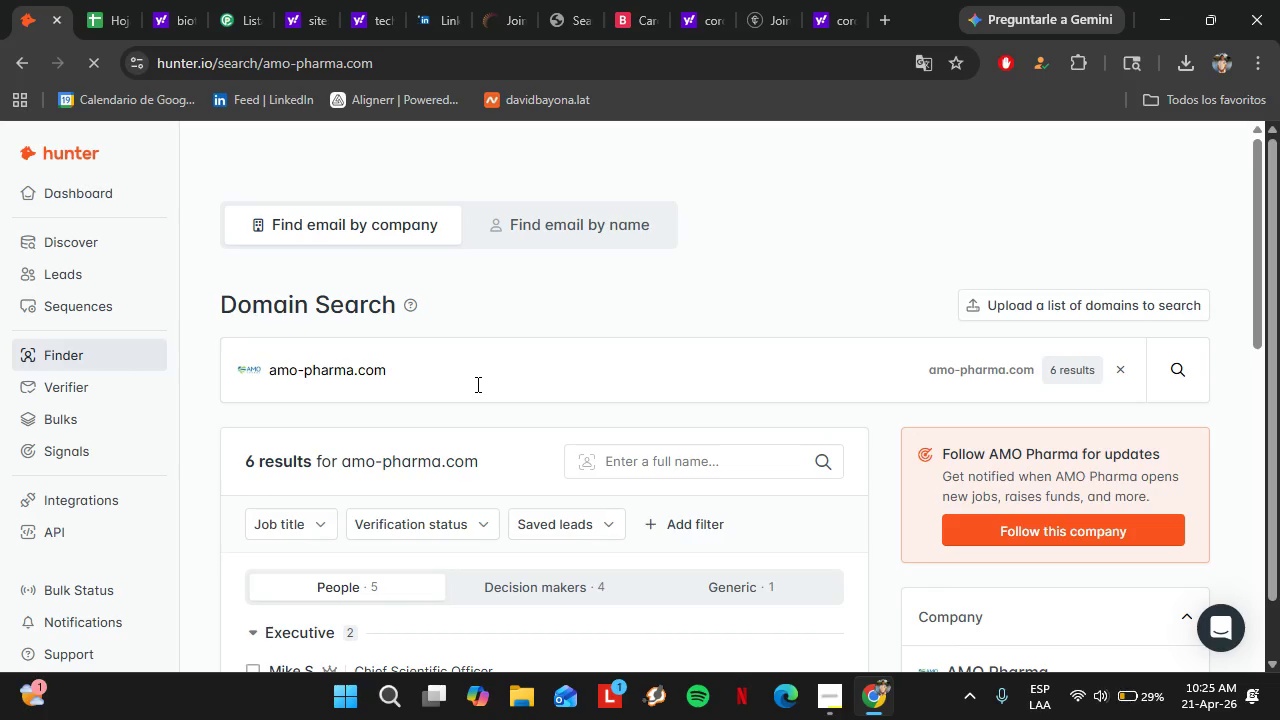 
scroll: coordinate [486, 396], scroll_direction: down, amount: 4.0
 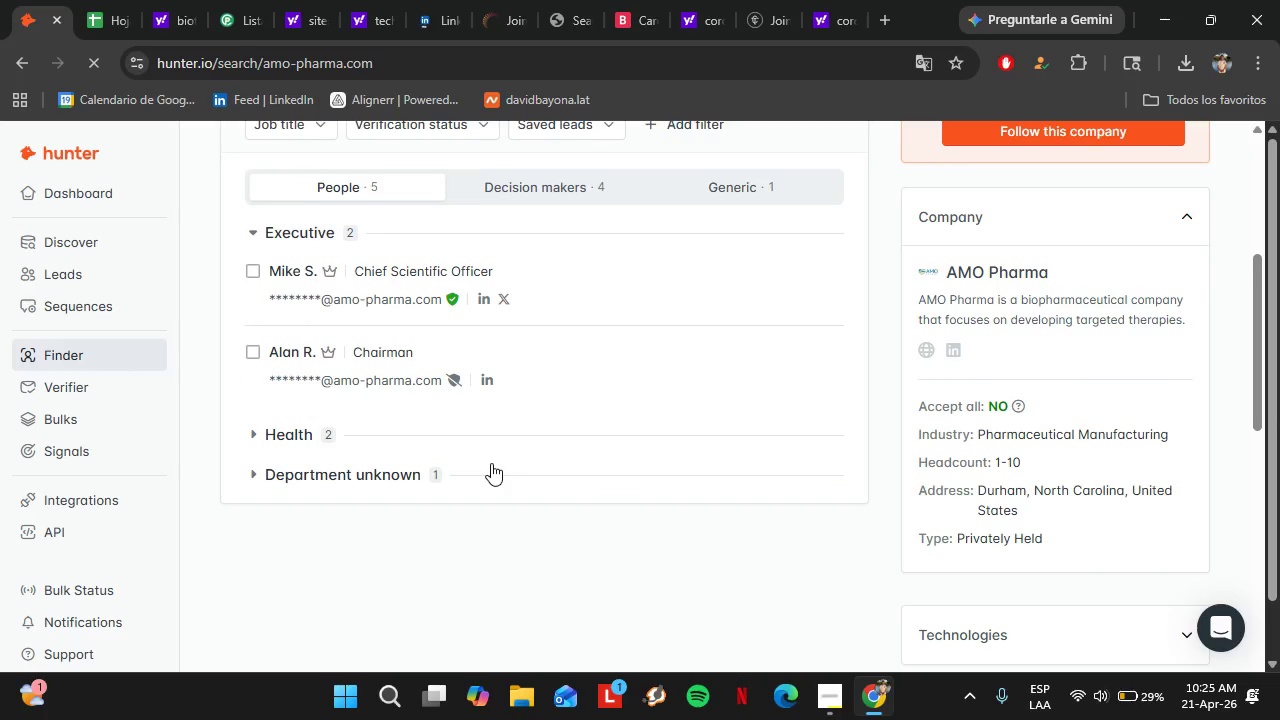 
scroll: coordinate [491, 463], scroll_direction: up, amount: 1.0
 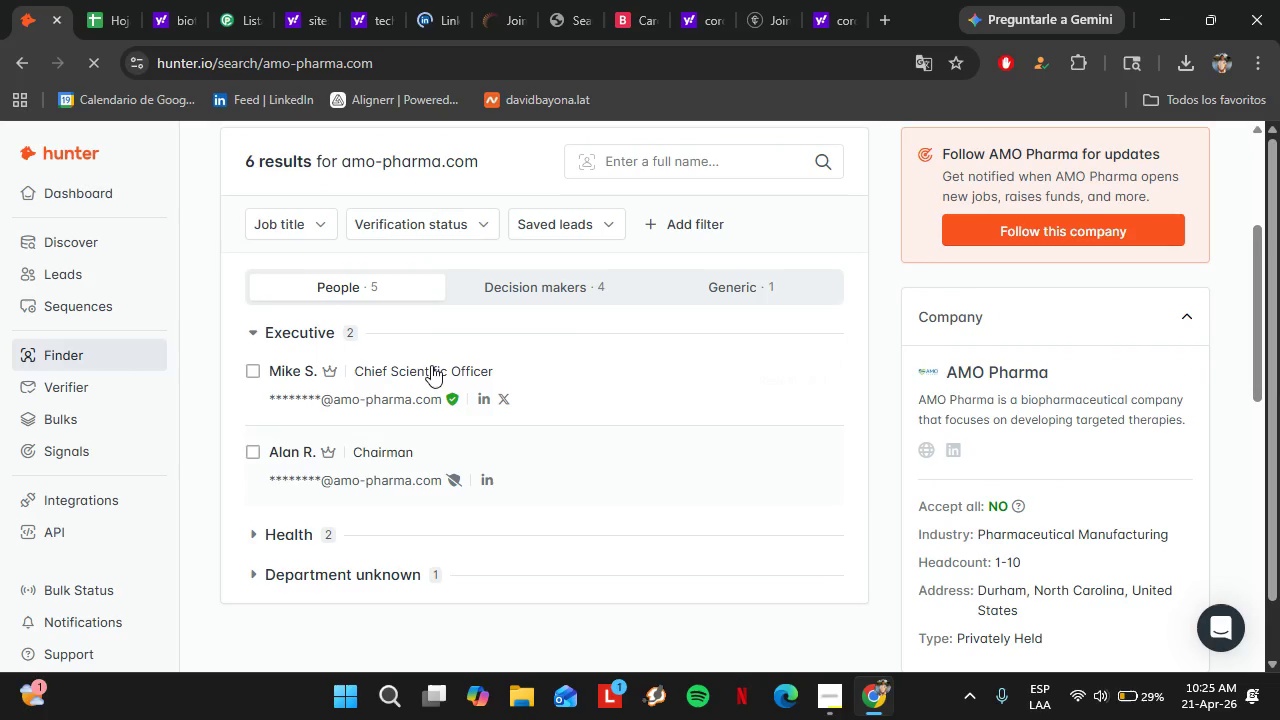 
wait(8.62)
 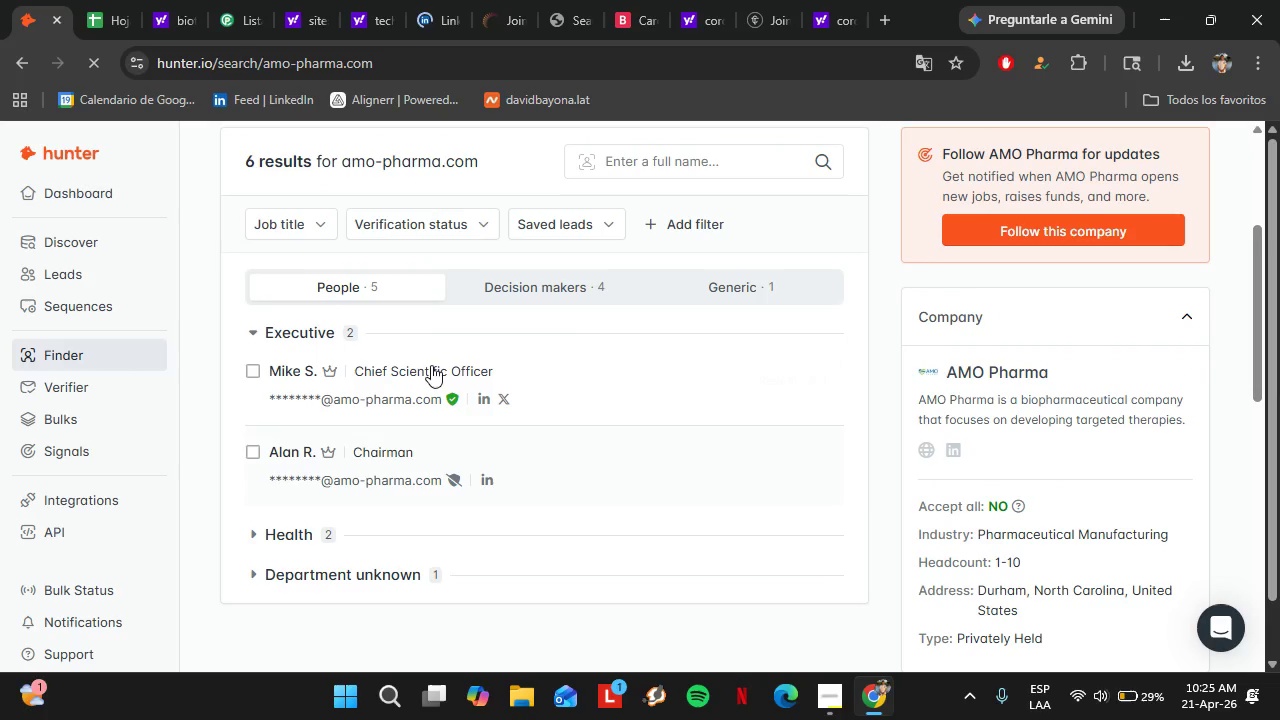 
scroll: coordinate [225, 367], scroll_direction: up, amount: 4.0
 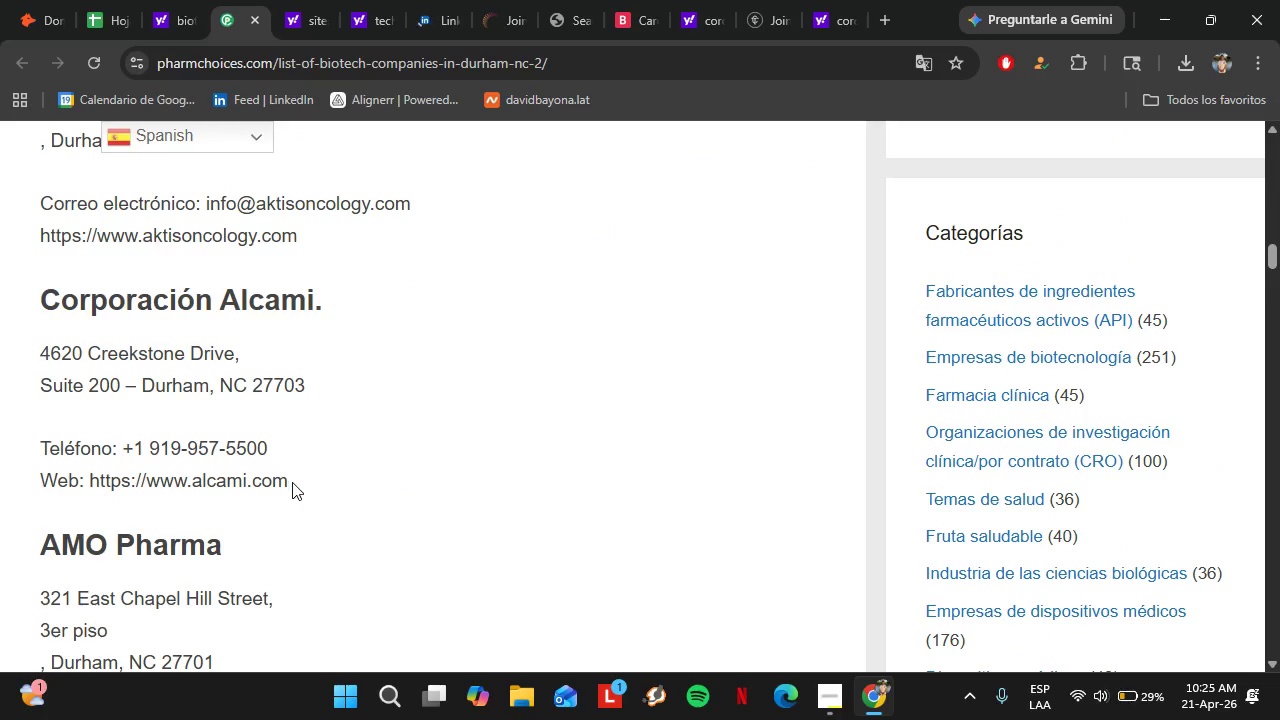 
left_click_drag(start_coordinate=[292, 482], to_coordinate=[28, 485])
 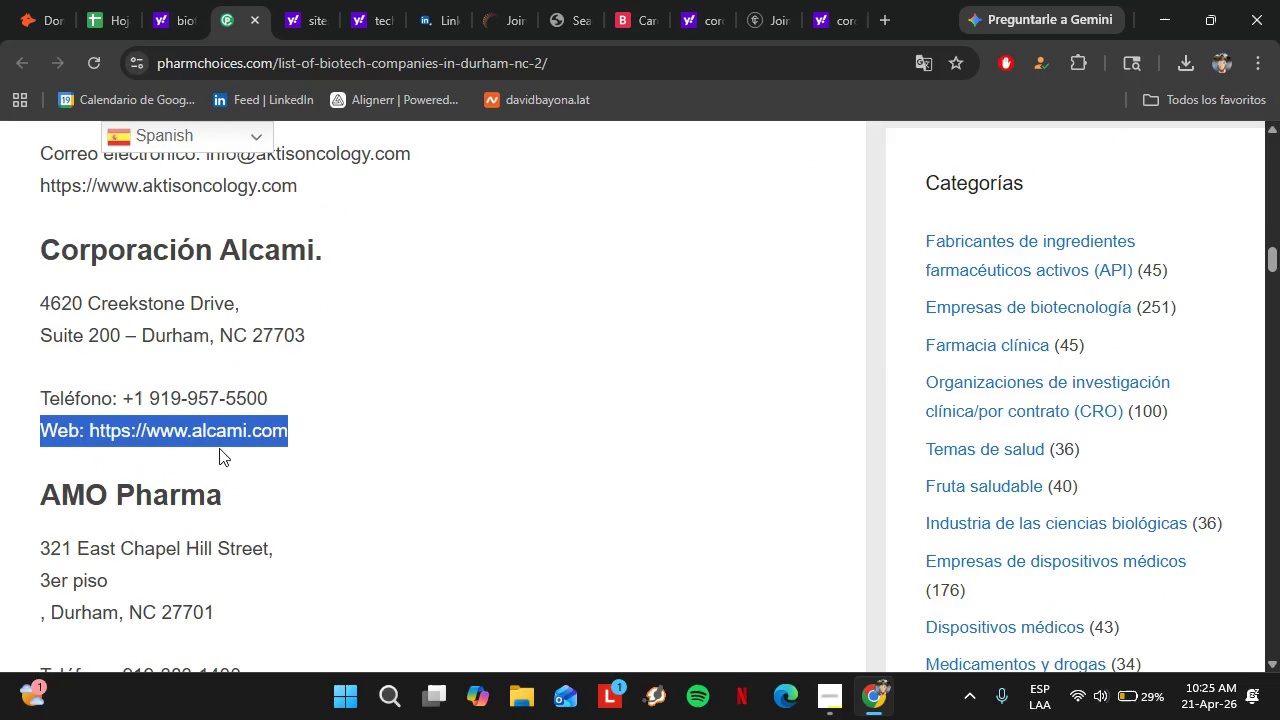 
scroll: coordinate [219, 448], scroll_direction: none, amount: 0.0
 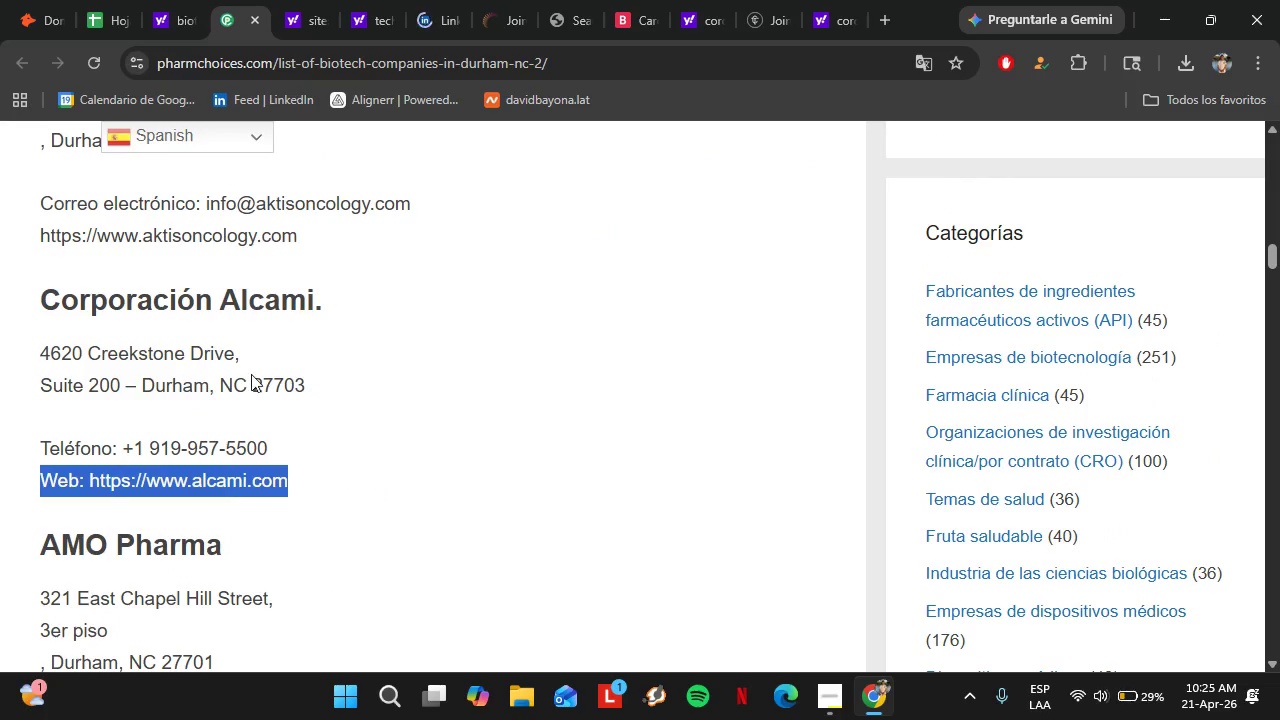 
scroll: coordinate [278, 368], scroll_direction: up, amount: 2.0
 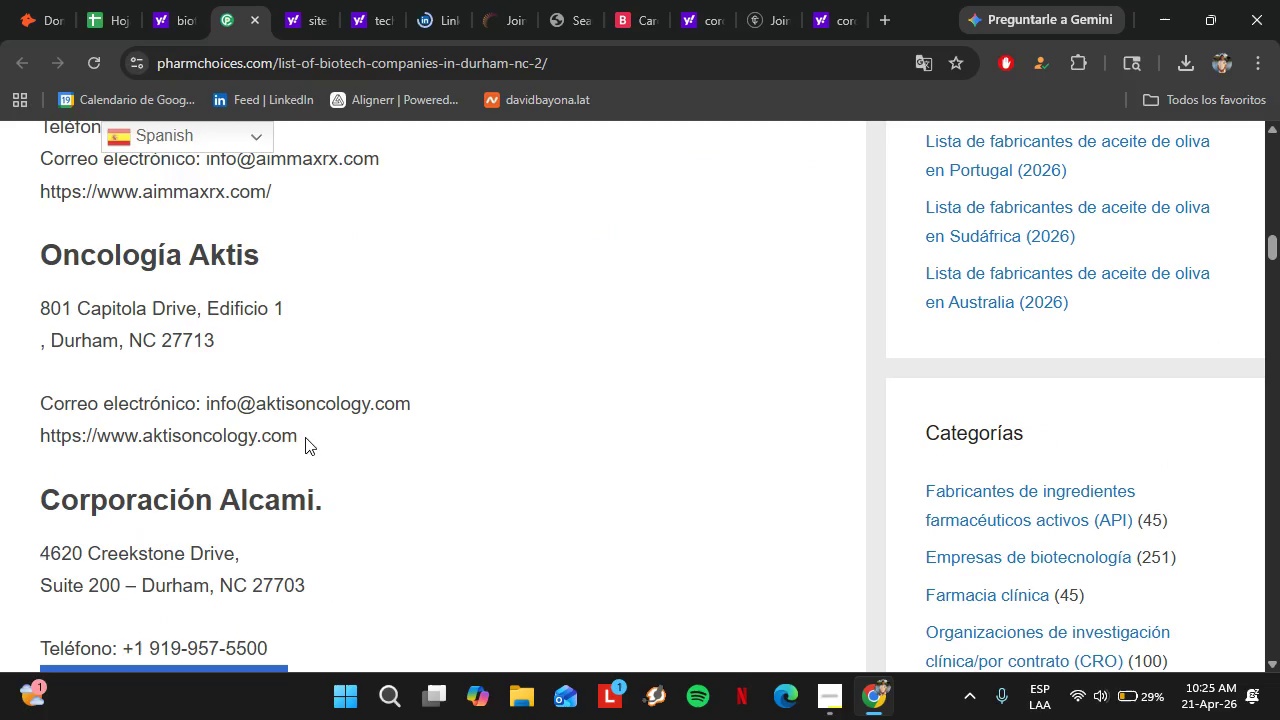 
left_click_drag(start_coordinate=[305, 437], to_coordinate=[38, 446])
 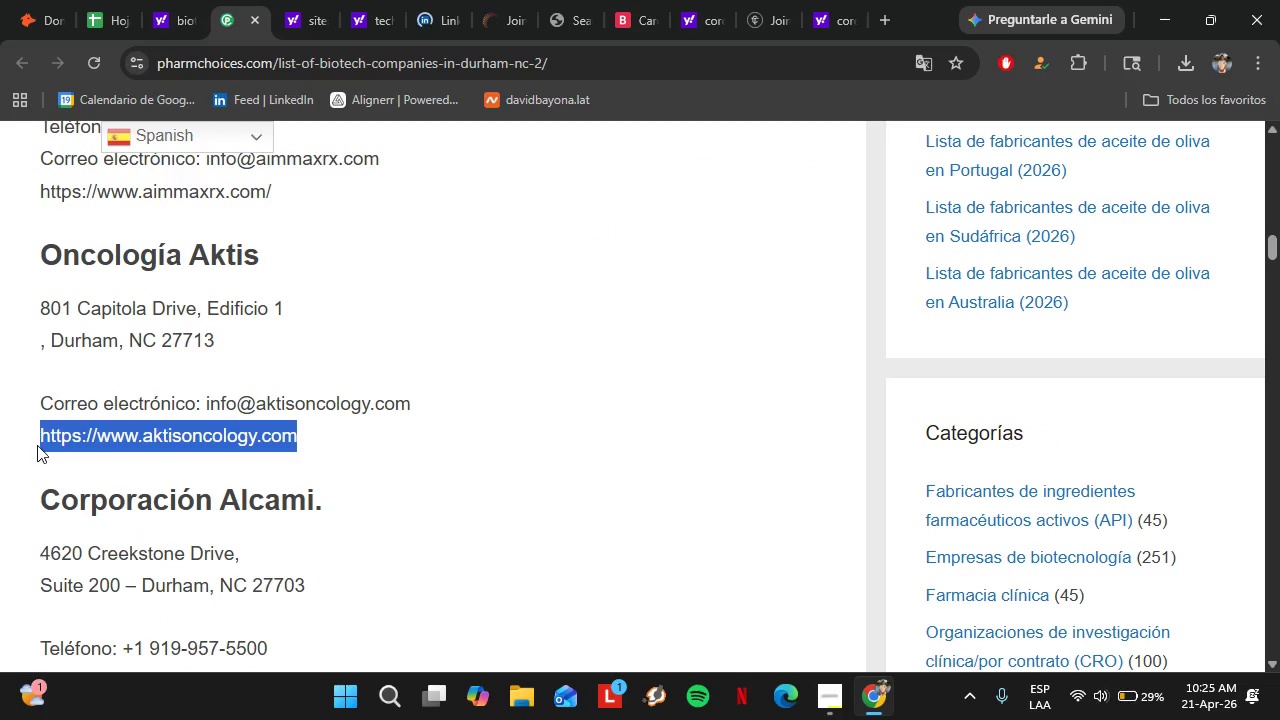 
key(Control+C)
 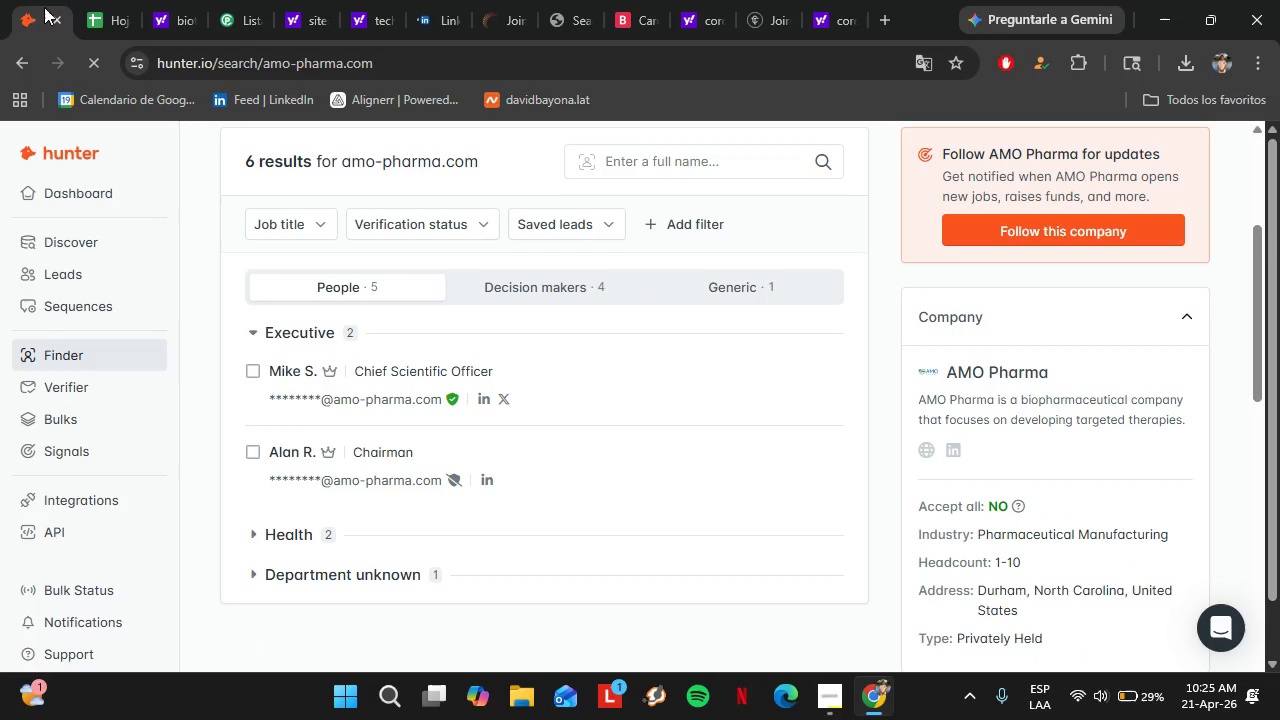 
left_click([46, 0])
 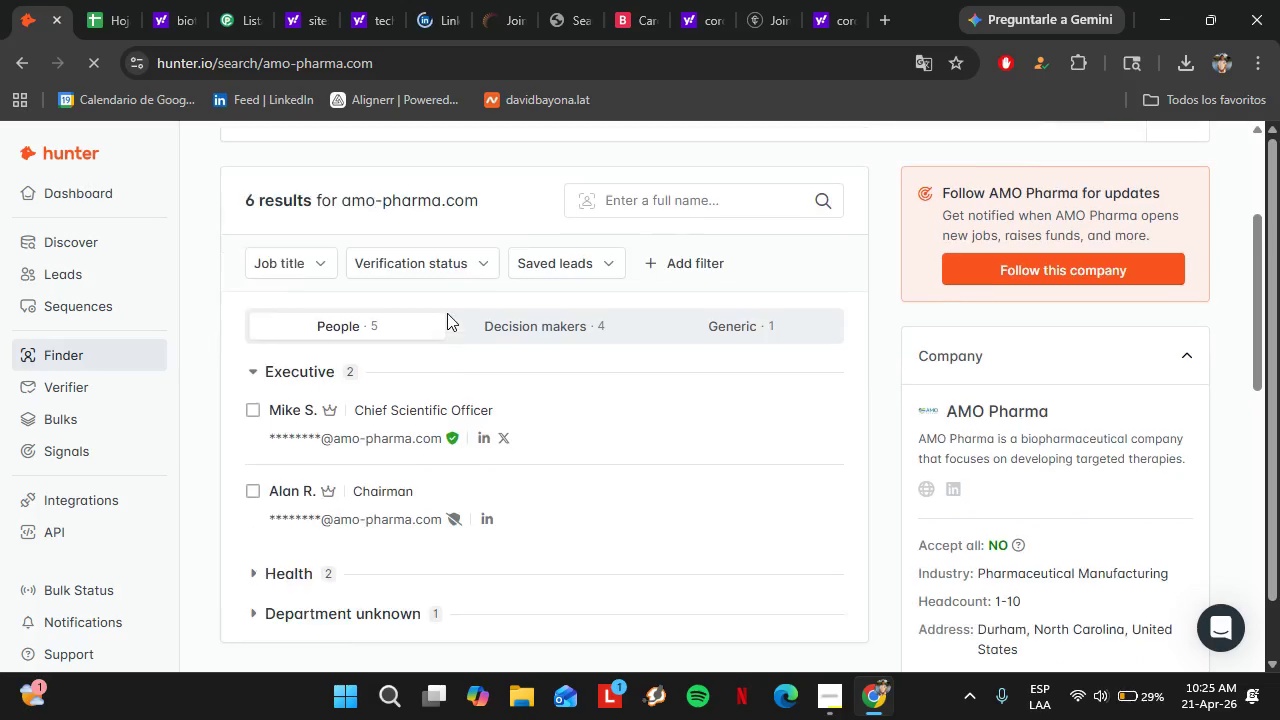 
scroll: coordinate [447, 313], scroll_direction: up, amount: 2.0
 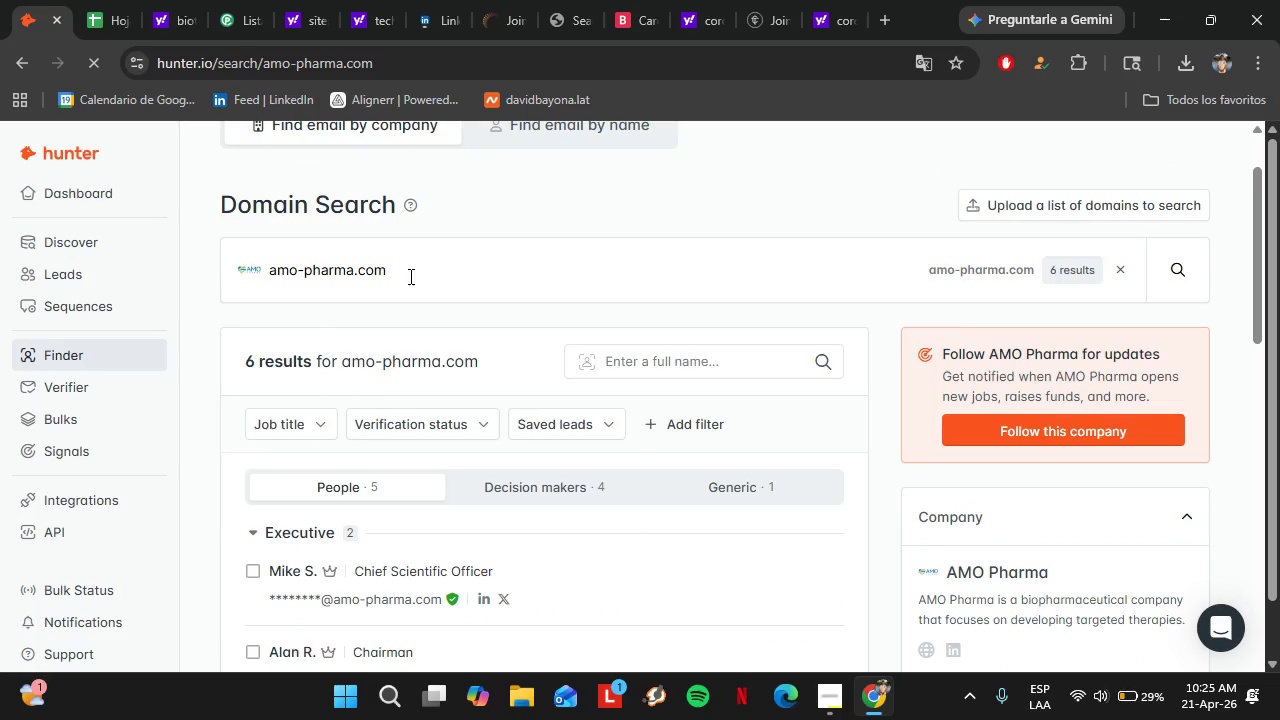 
left_click_drag(start_coordinate=[429, 276], to_coordinate=[201, 282])
 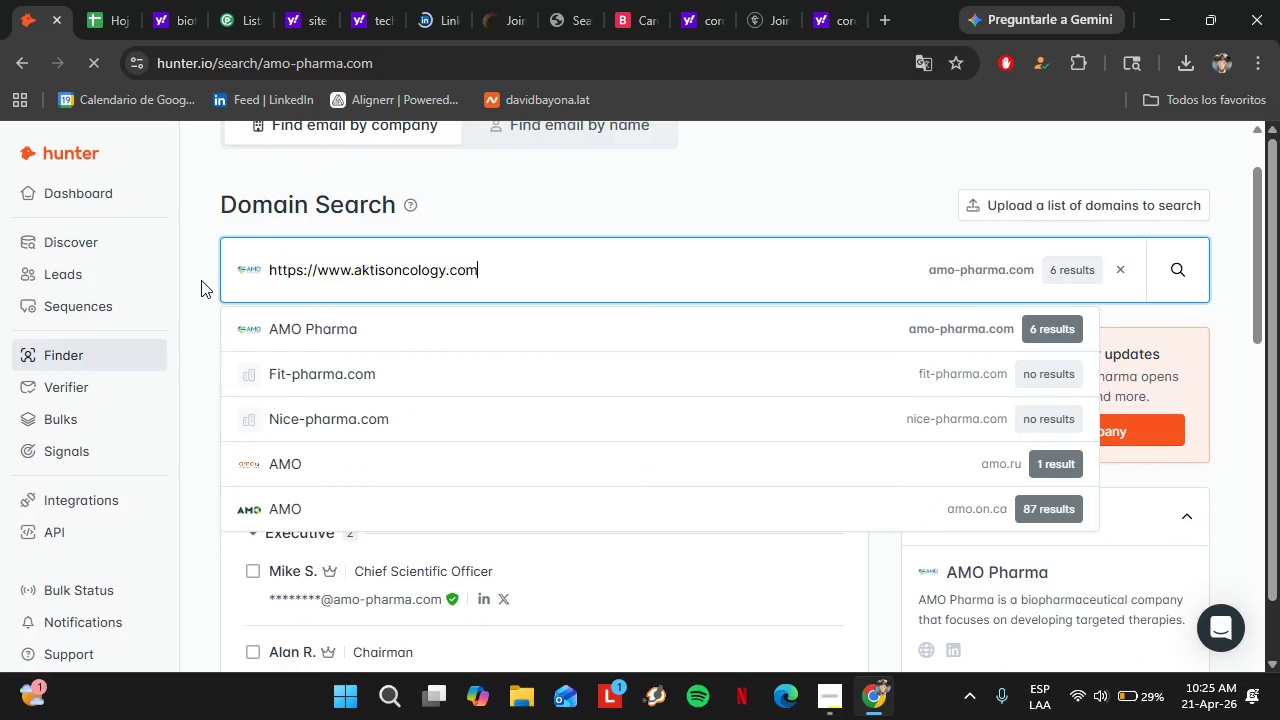 
key(Control+V)